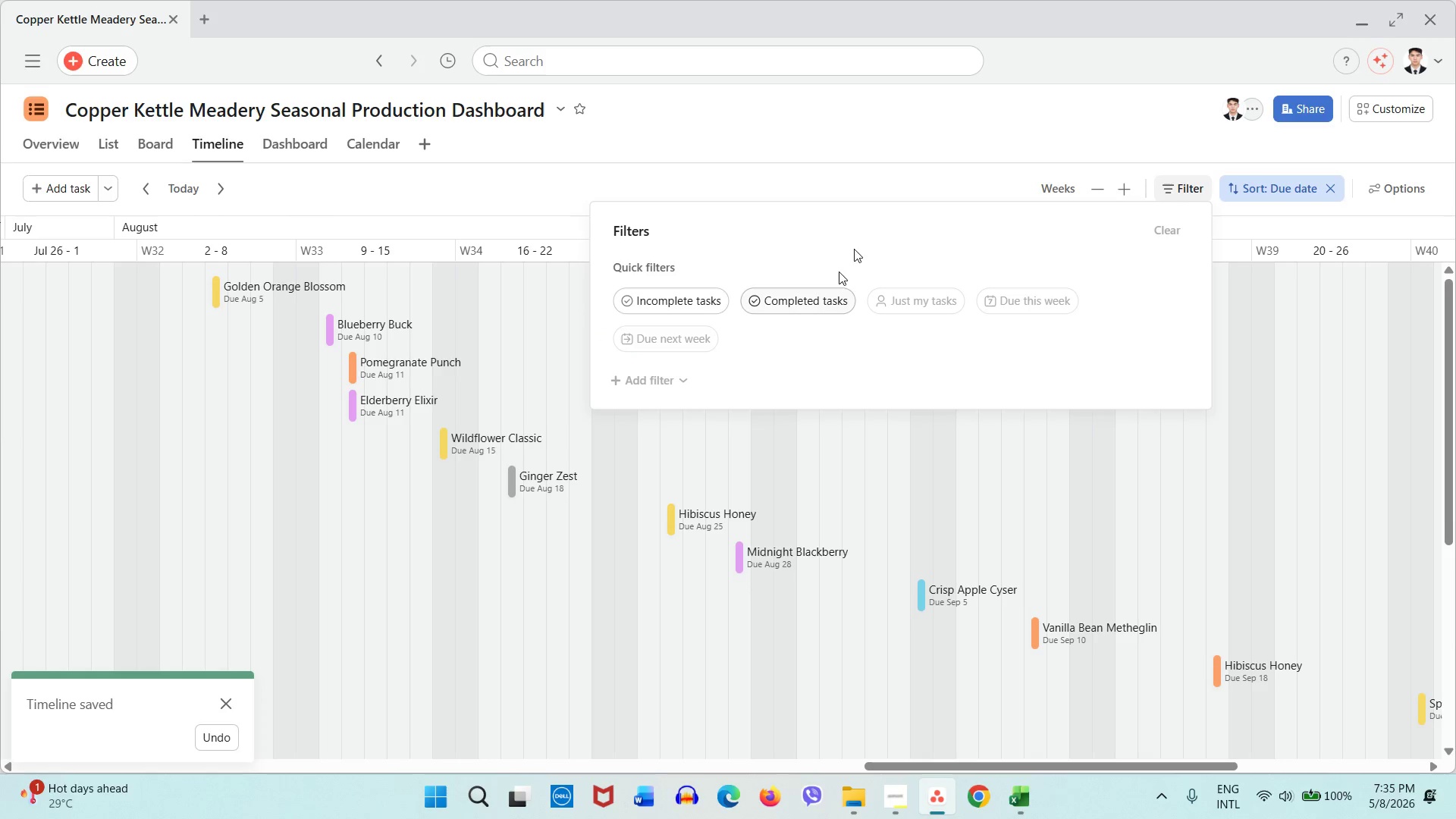 
left_click([897, 191])
 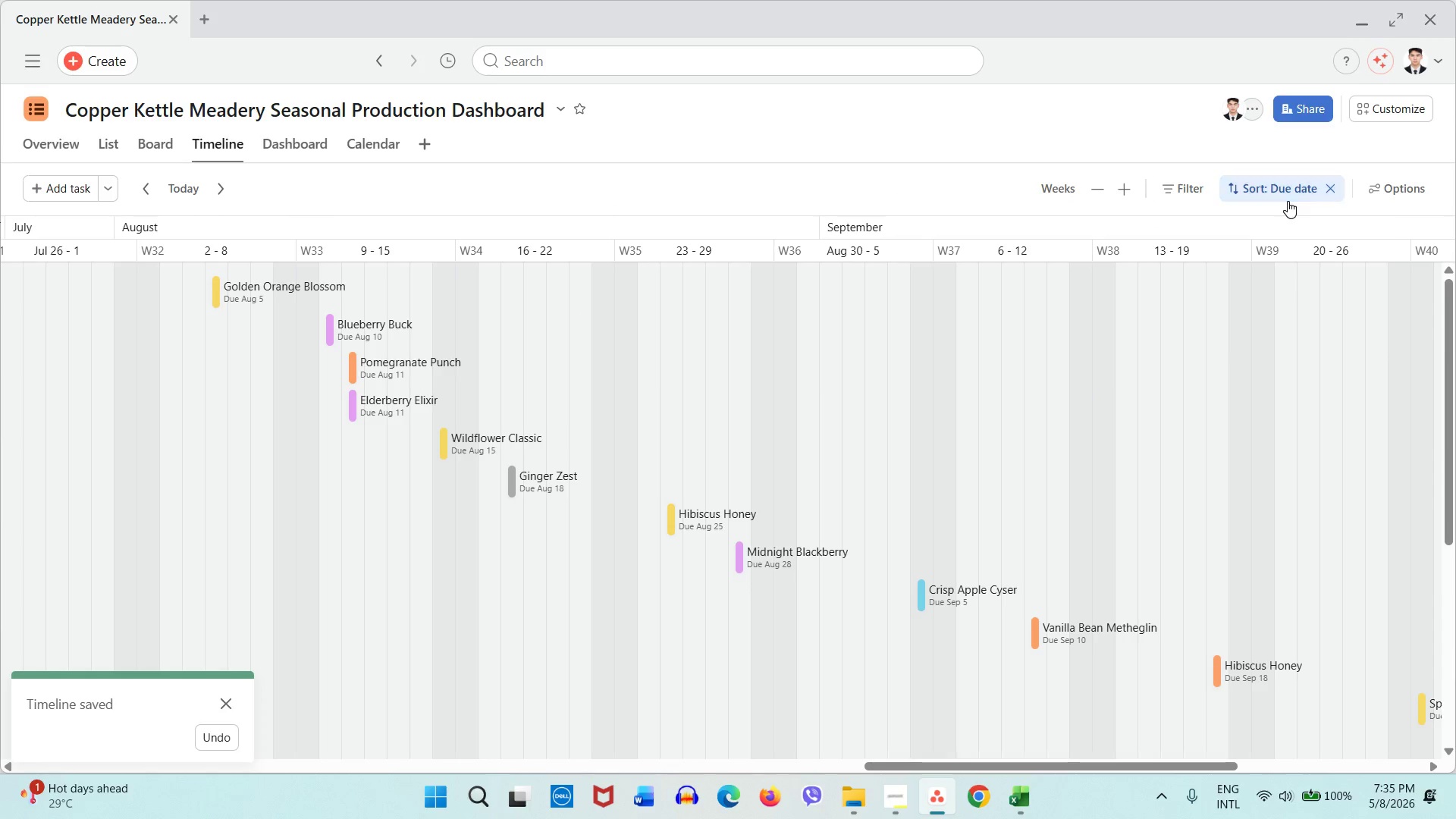 
left_click([1288, 201])
 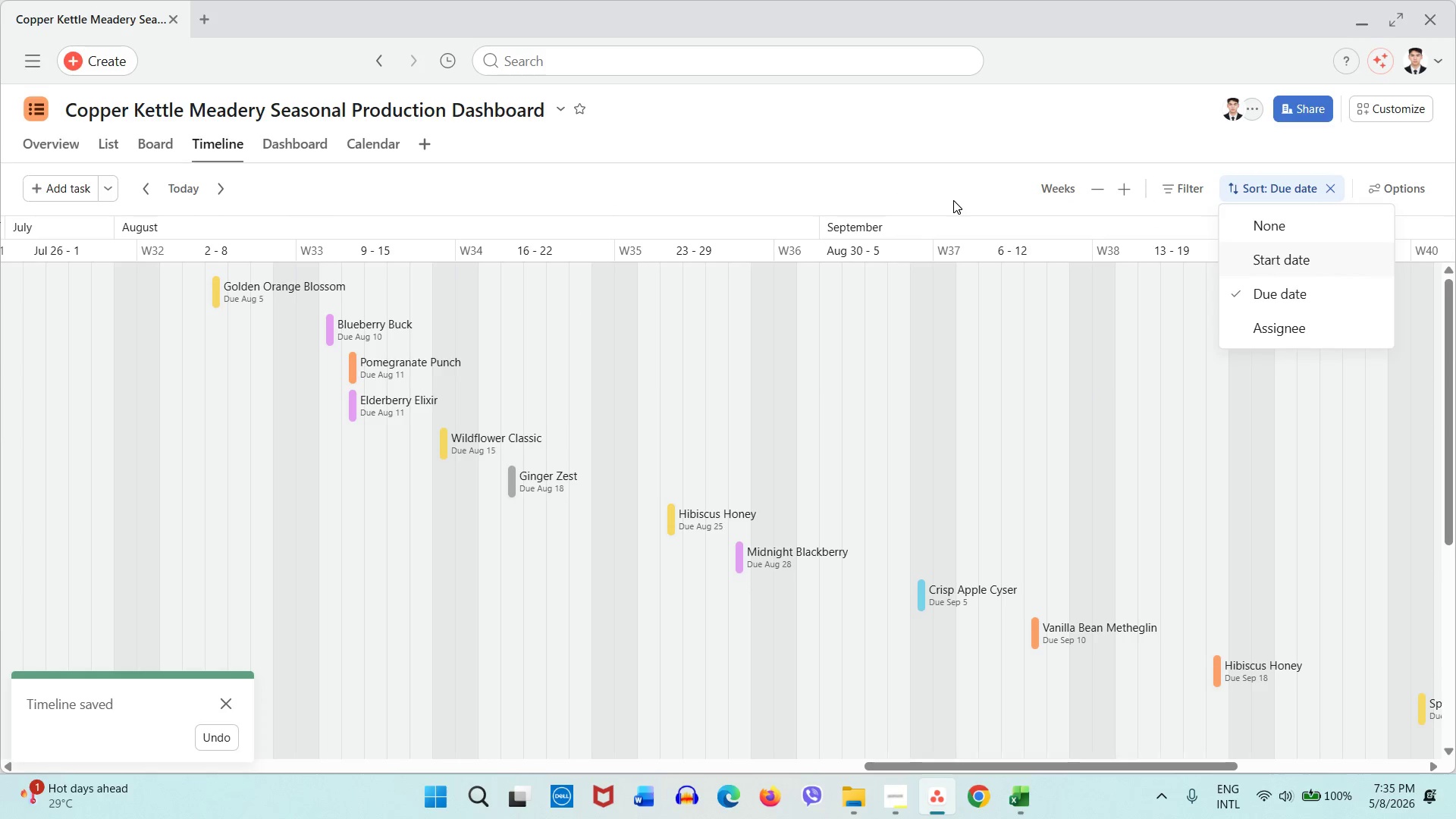 
left_click([953, 200])
 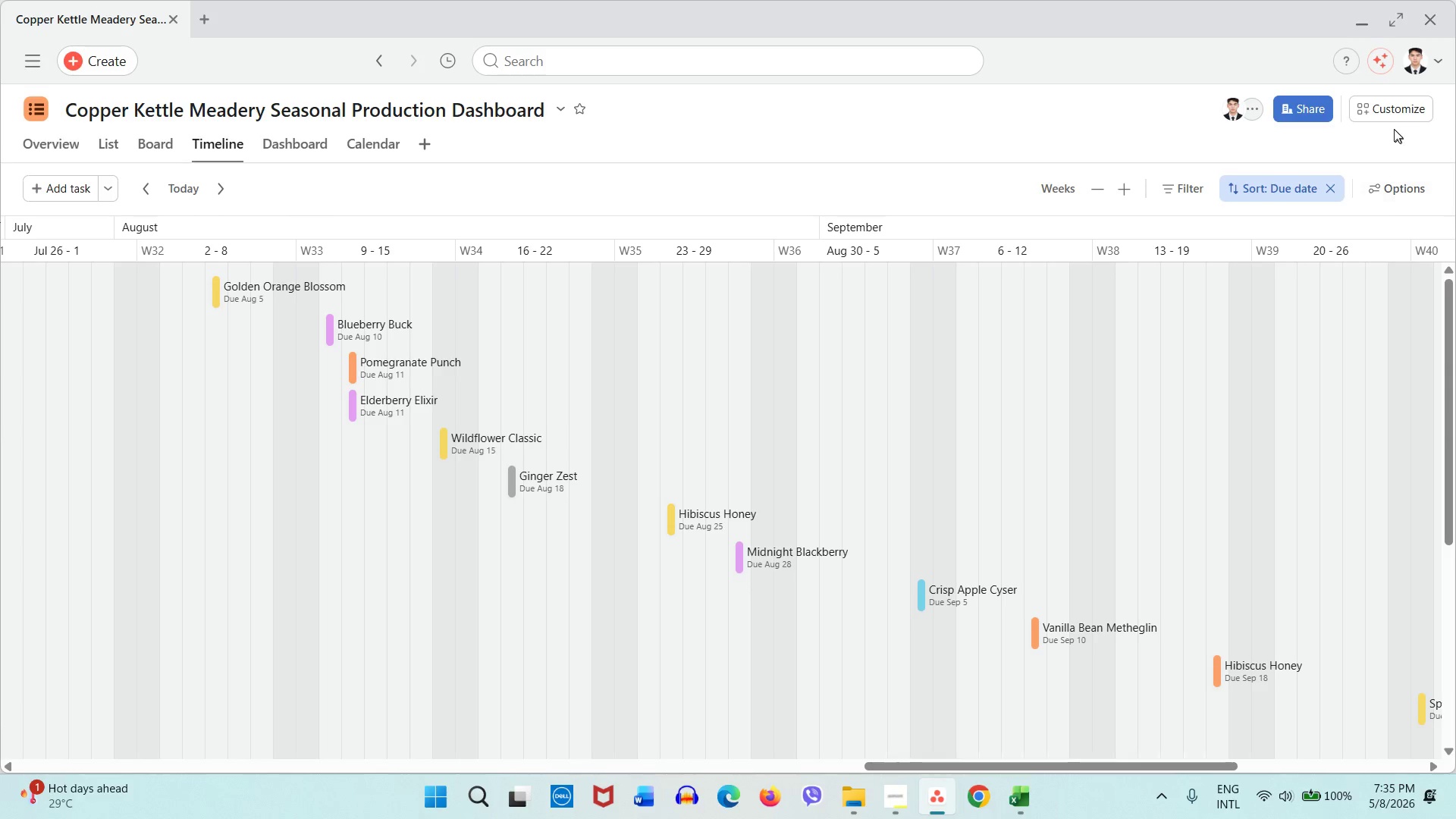 
wait(10.62)
 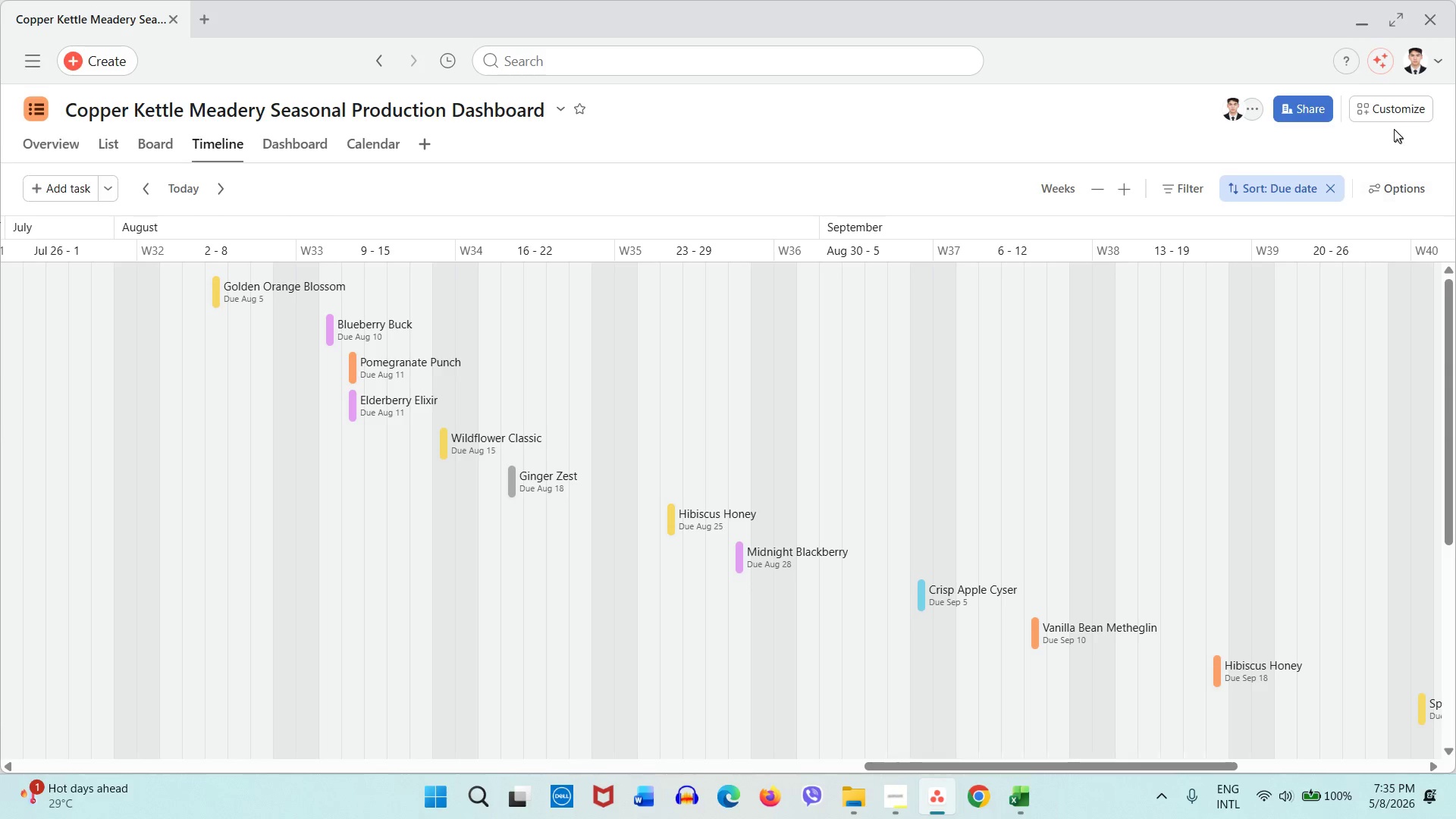 
left_click([1382, 122])
 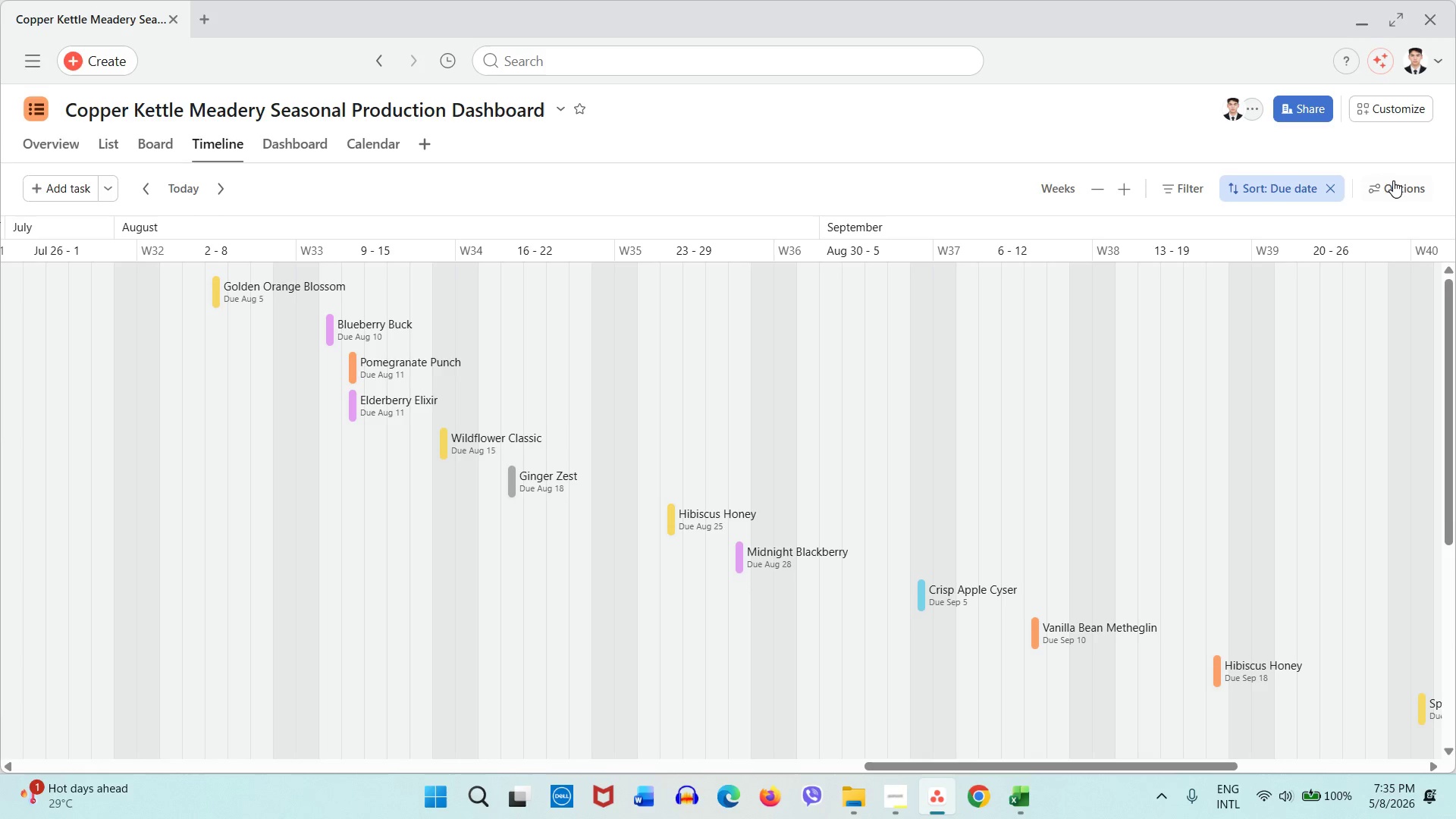 
left_click([1393, 180])
 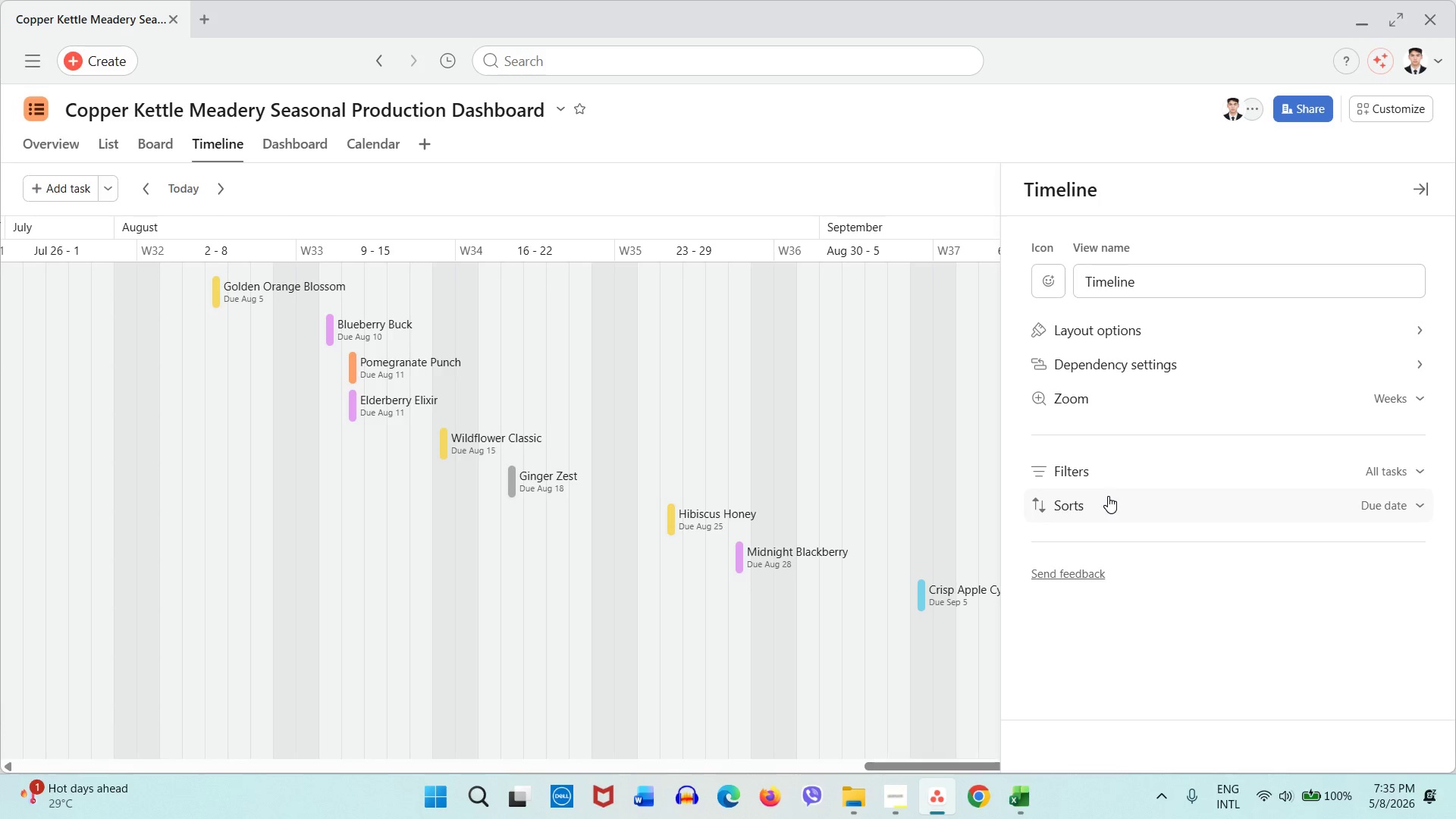 
left_click([1116, 478])
 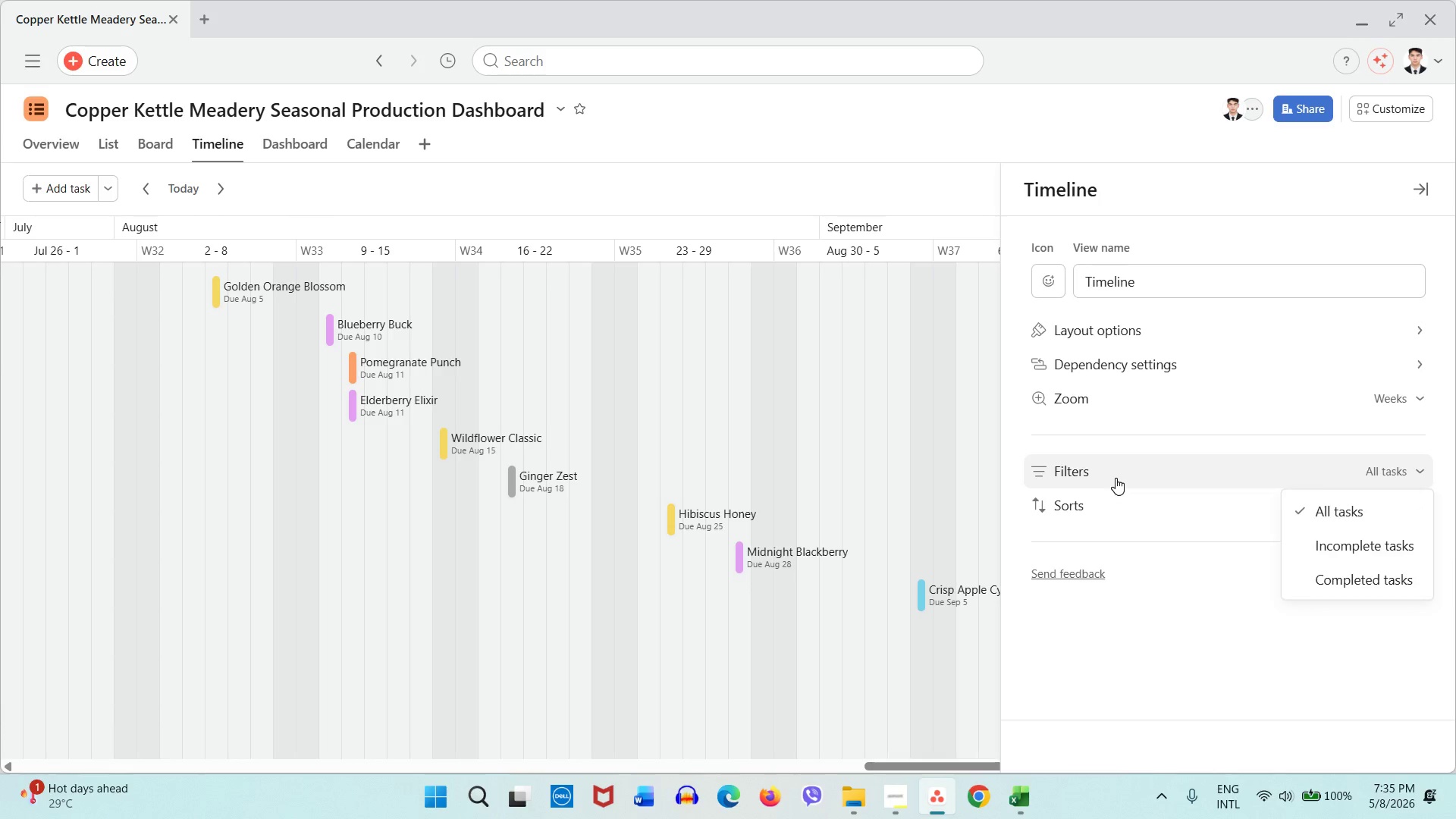 
left_click([1116, 478])
 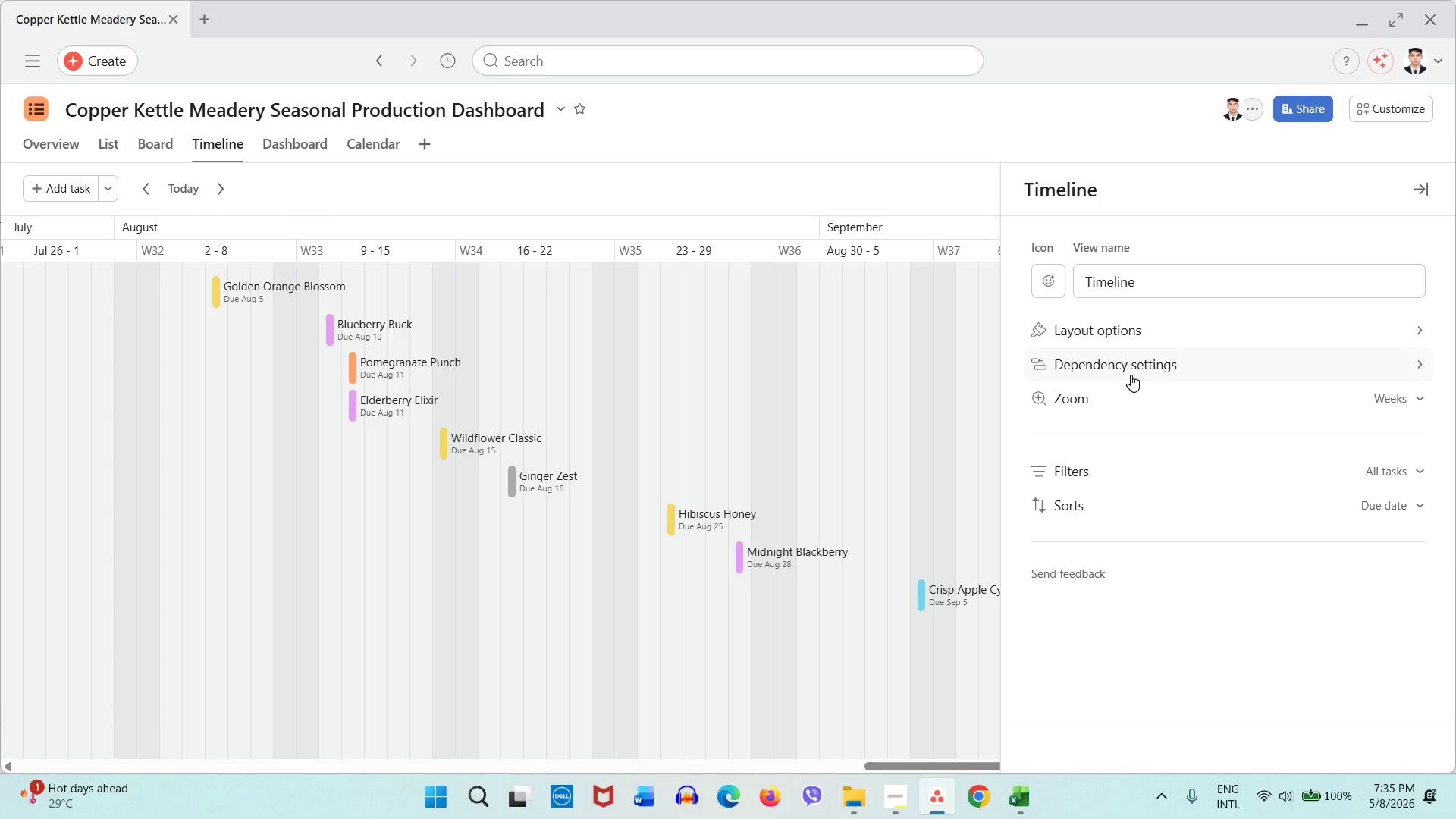 
left_click([1131, 374])
 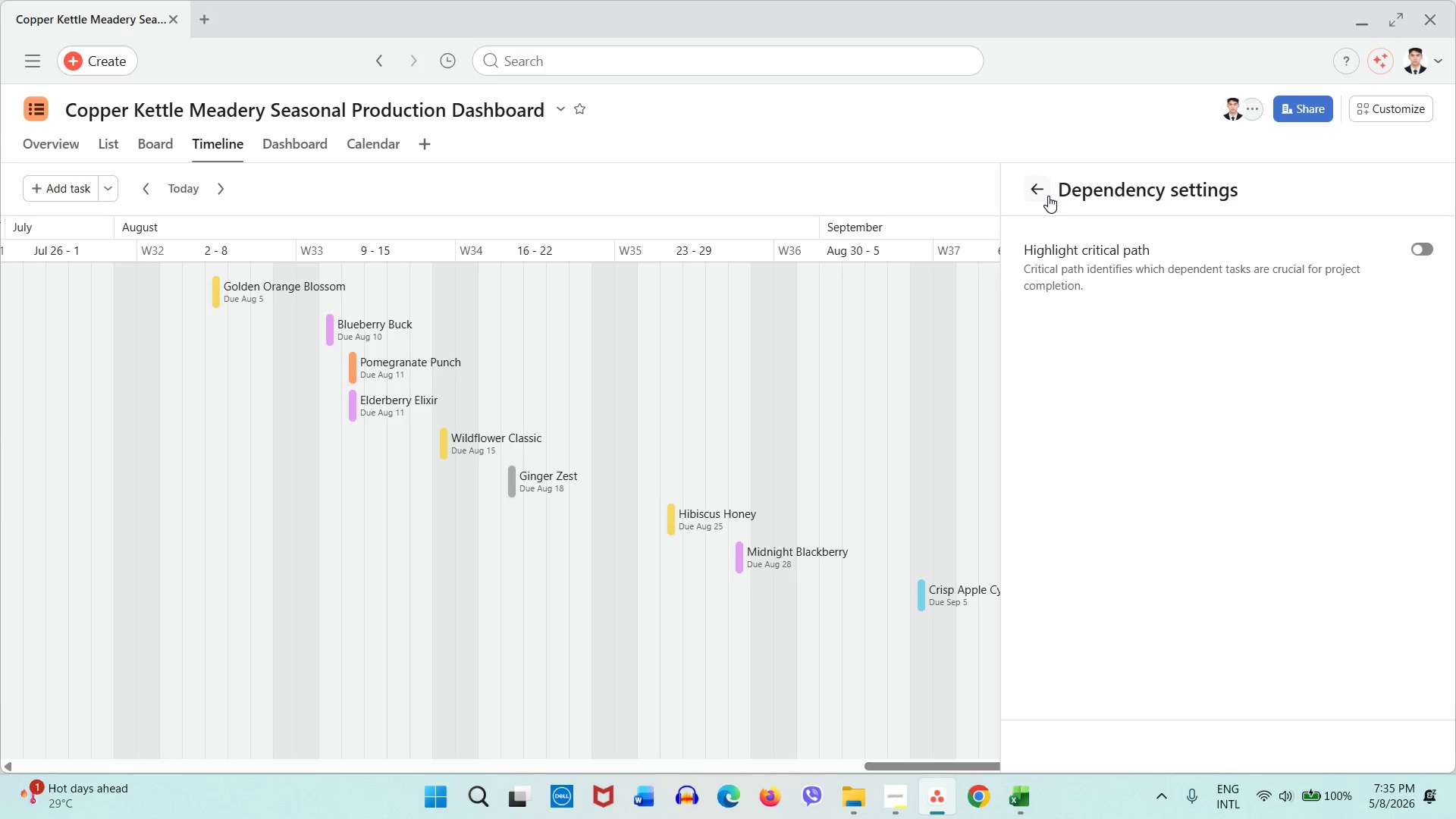 
left_click([1048, 196])
 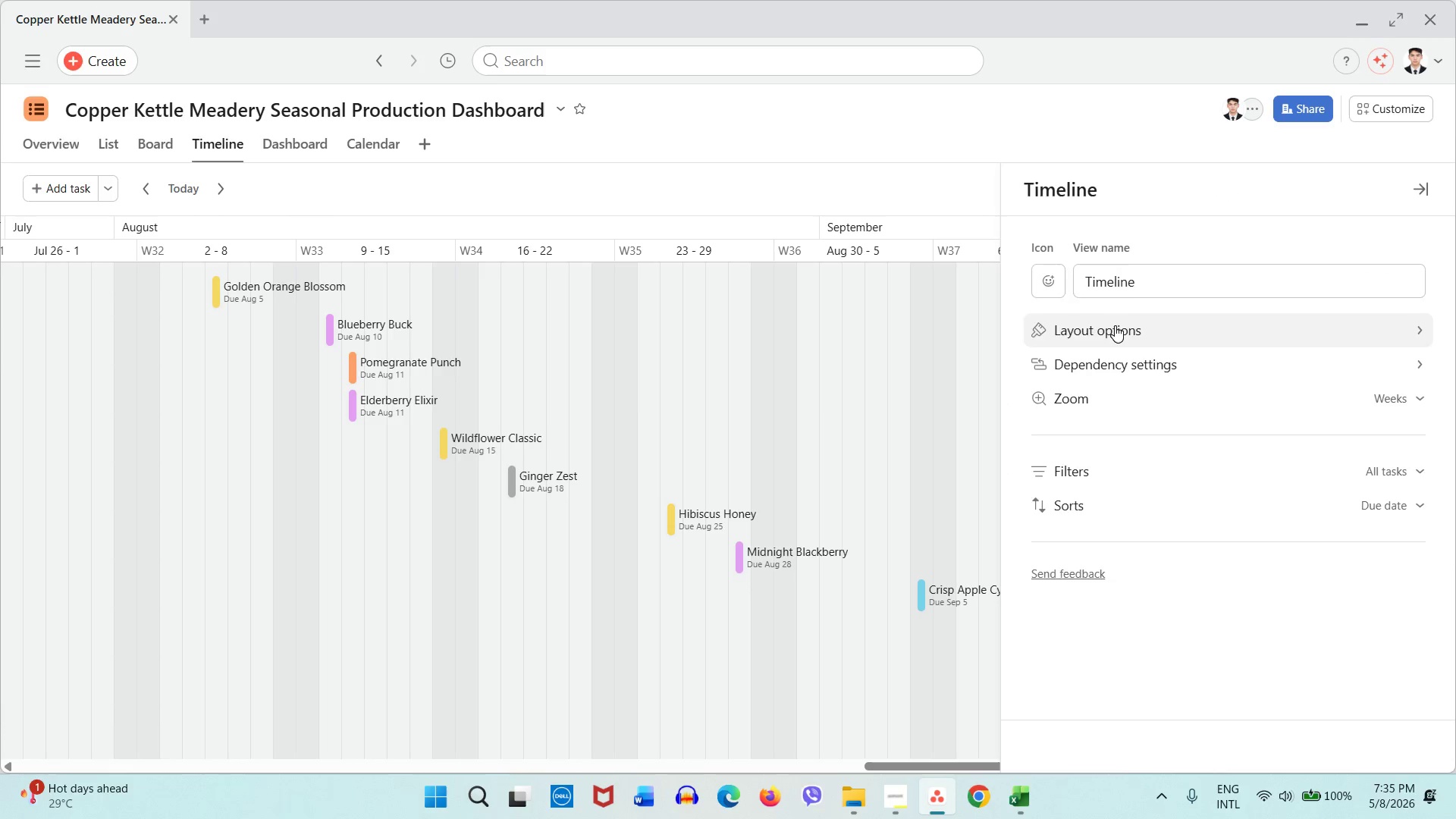 
left_click([1115, 325])
 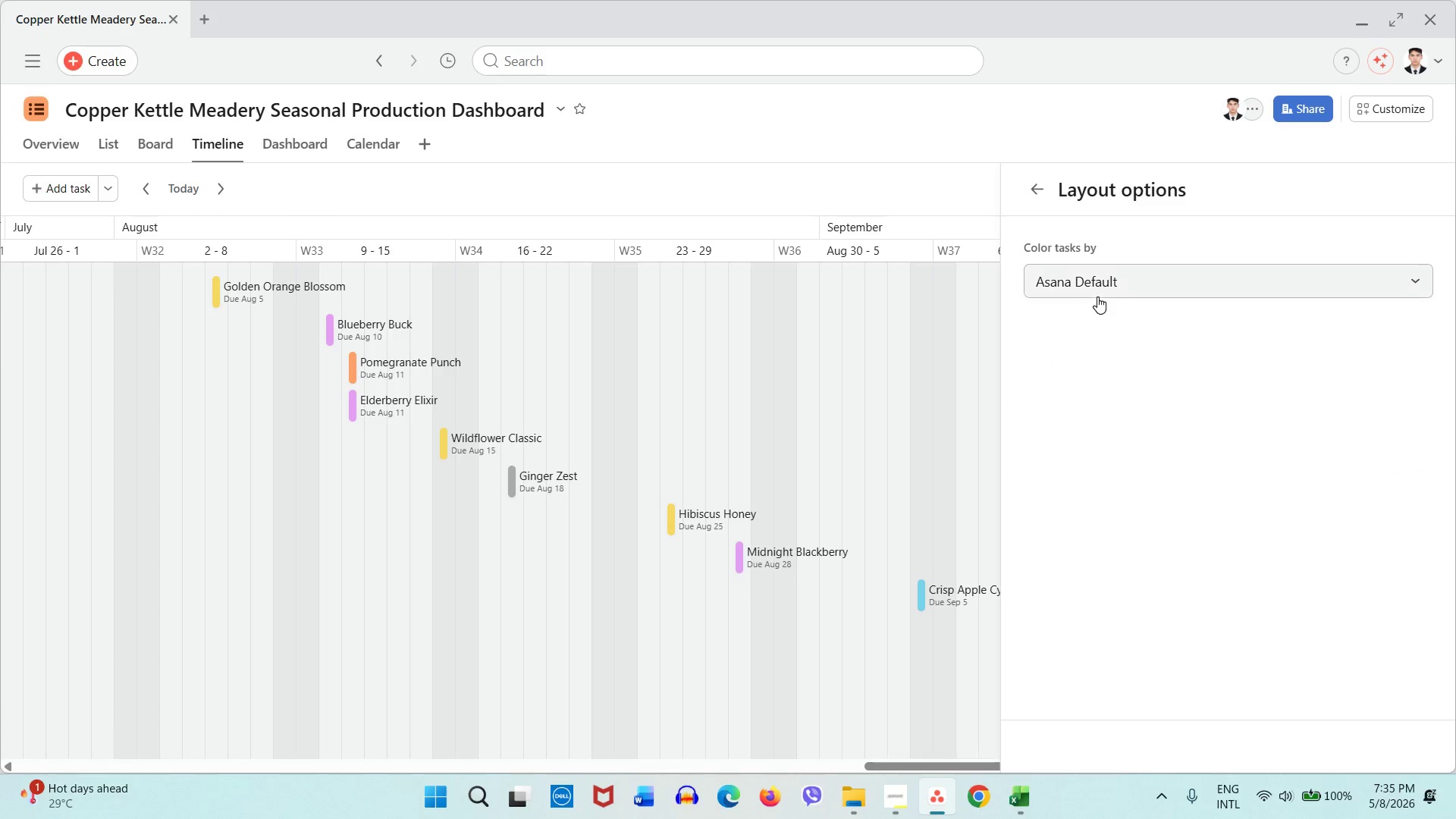 
left_click([1097, 297])
 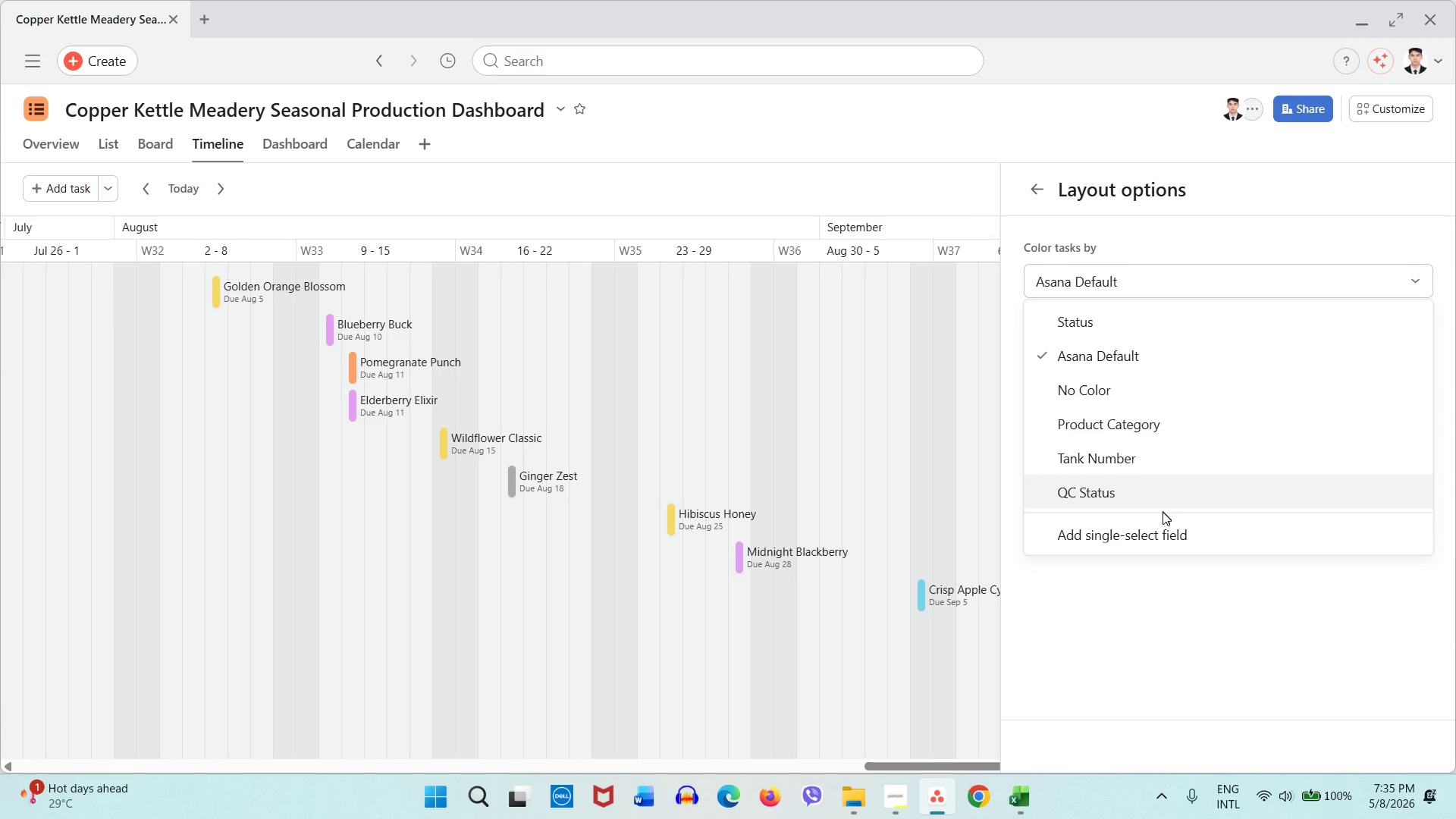 
wait(7.89)
 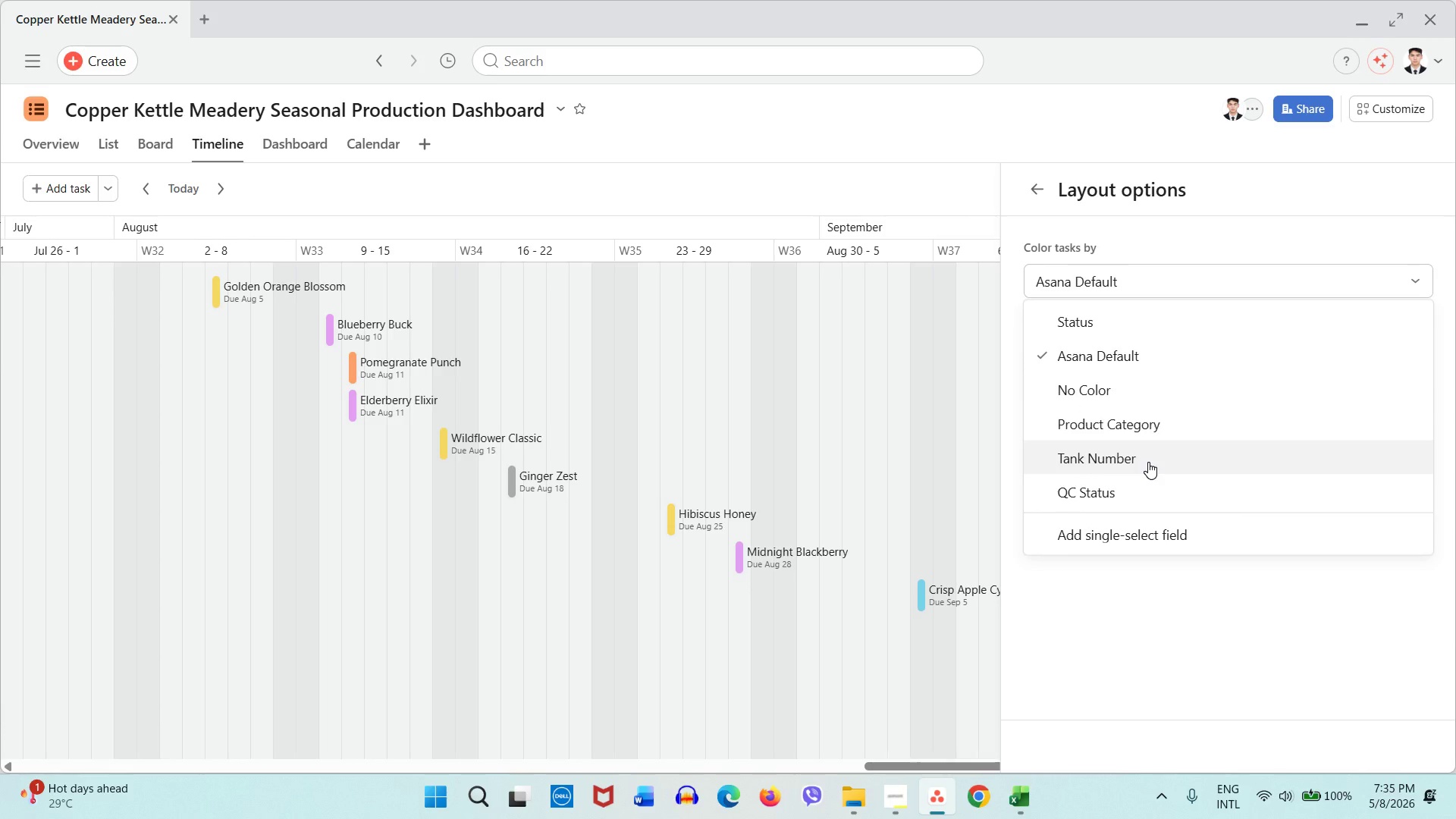 
left_click([955, 184])
 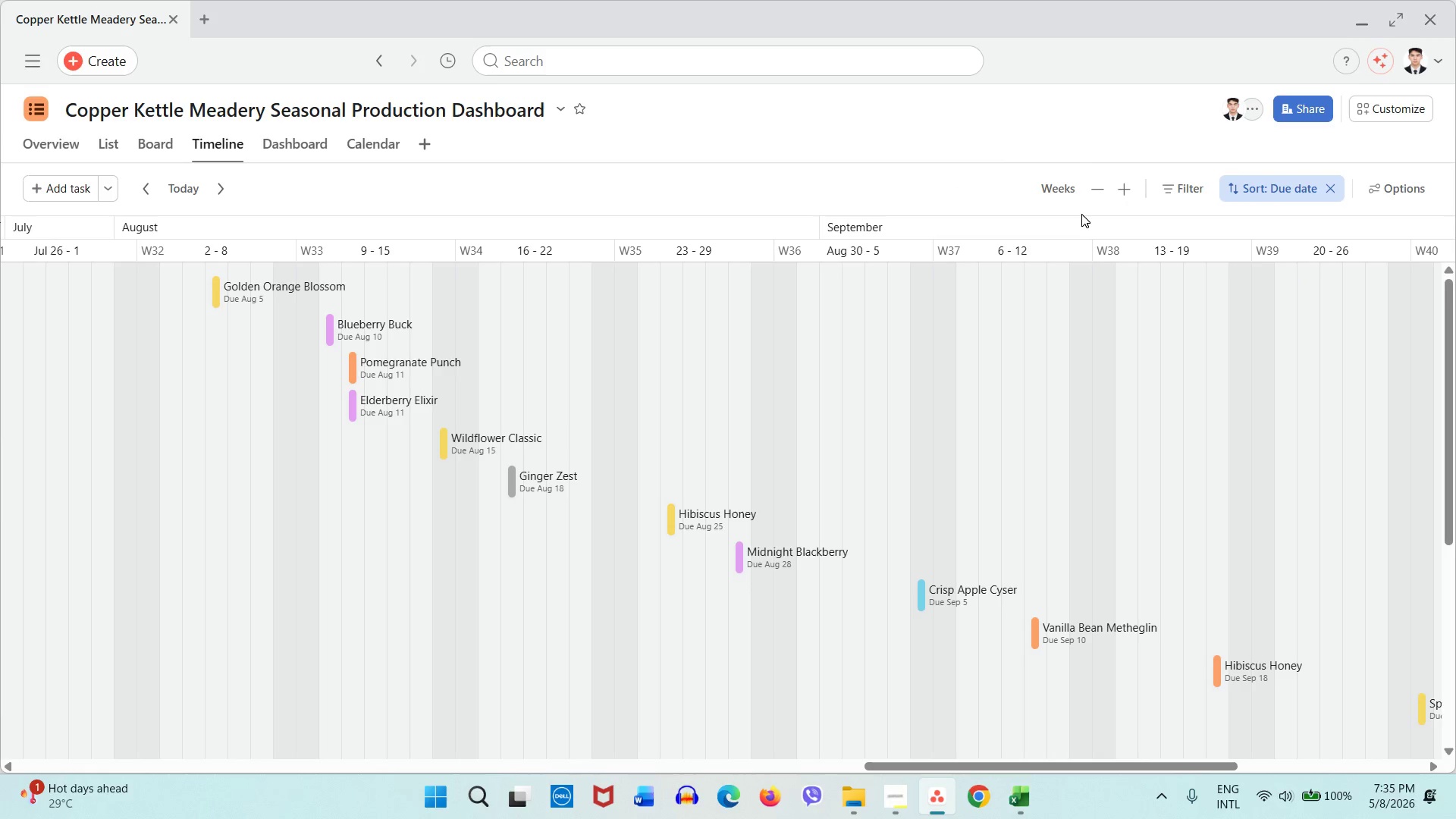 
left_click([1119, 192])
 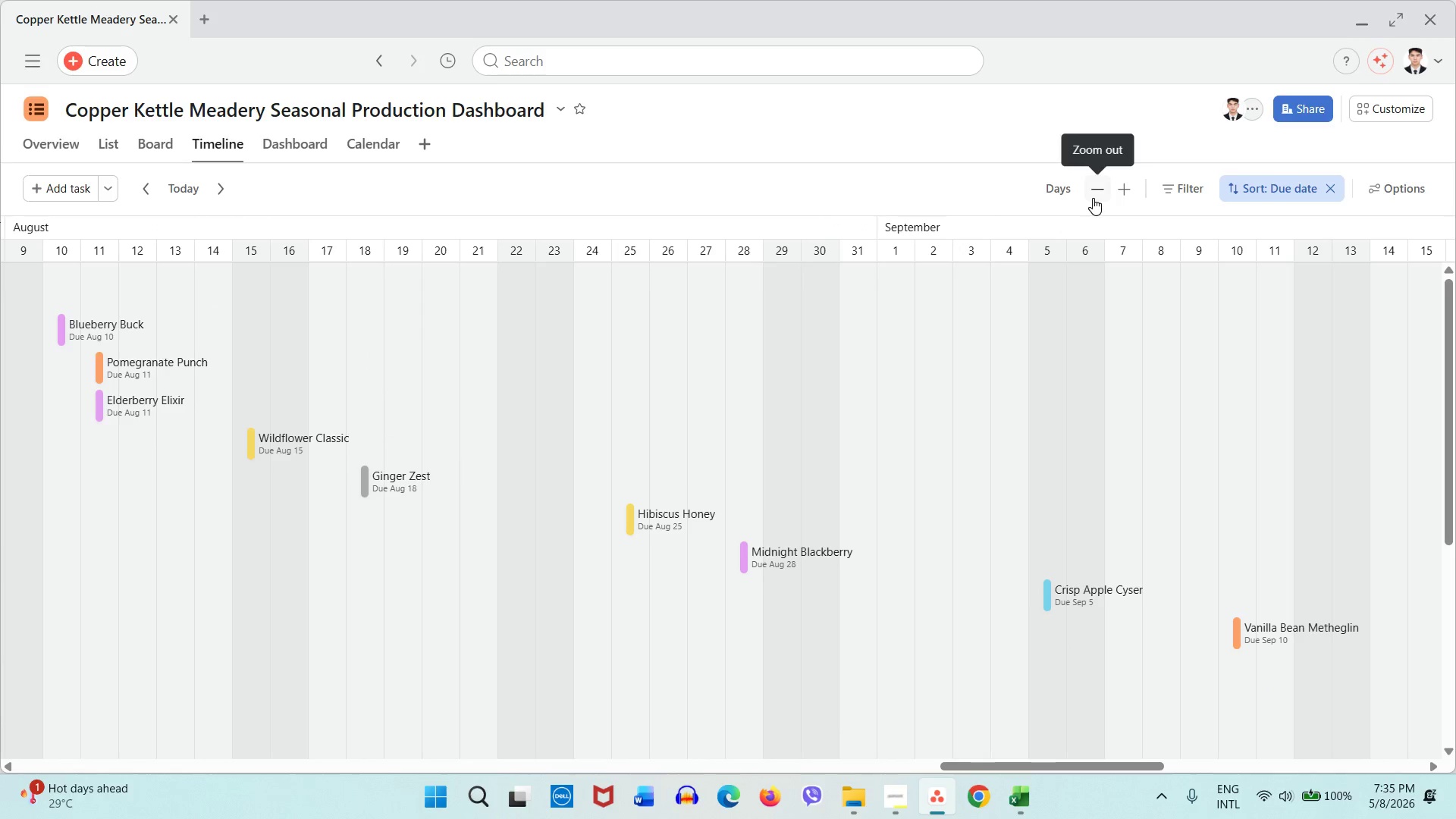 
left_click([1093, 198])
 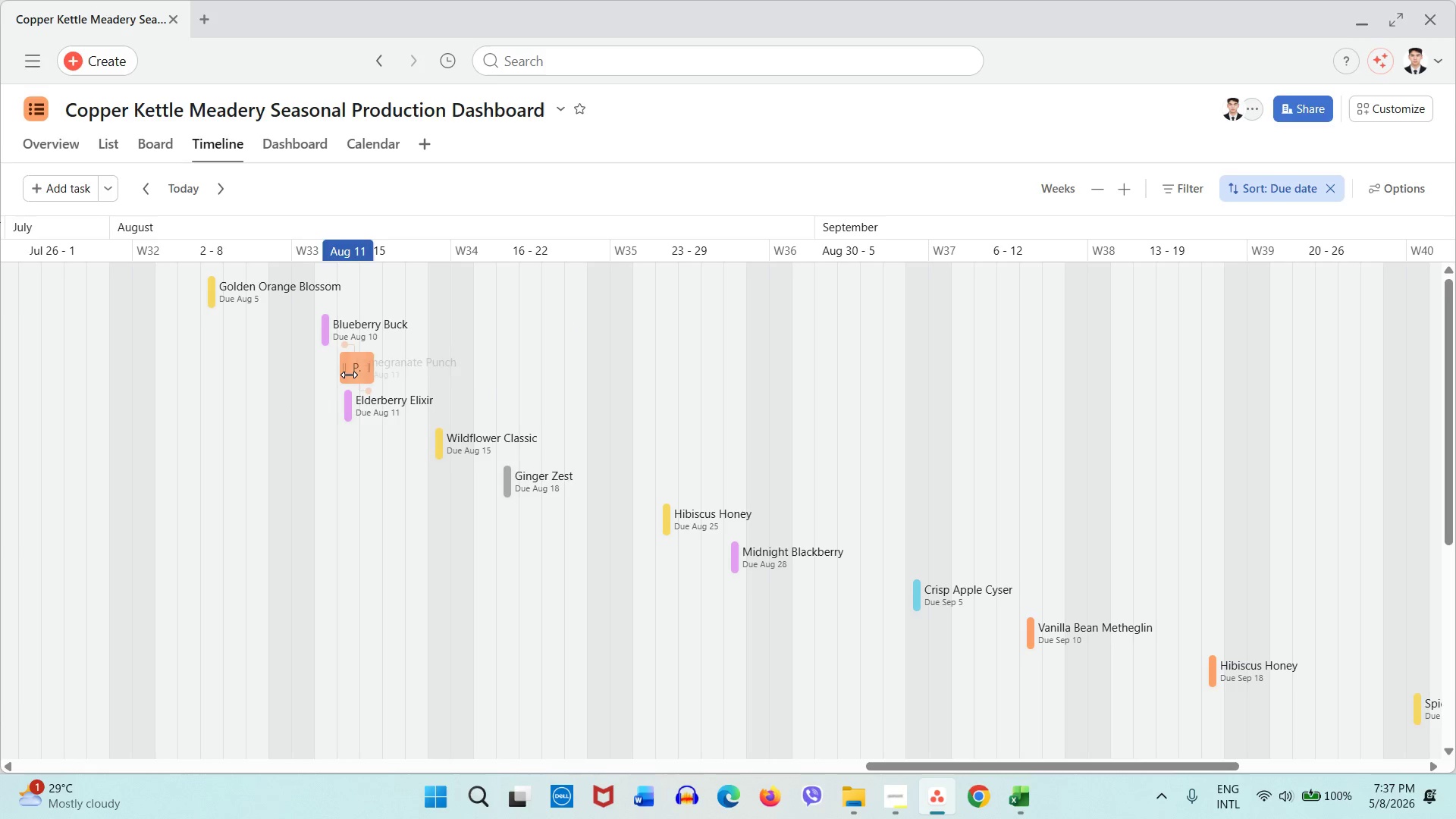 
wait(91.28)
 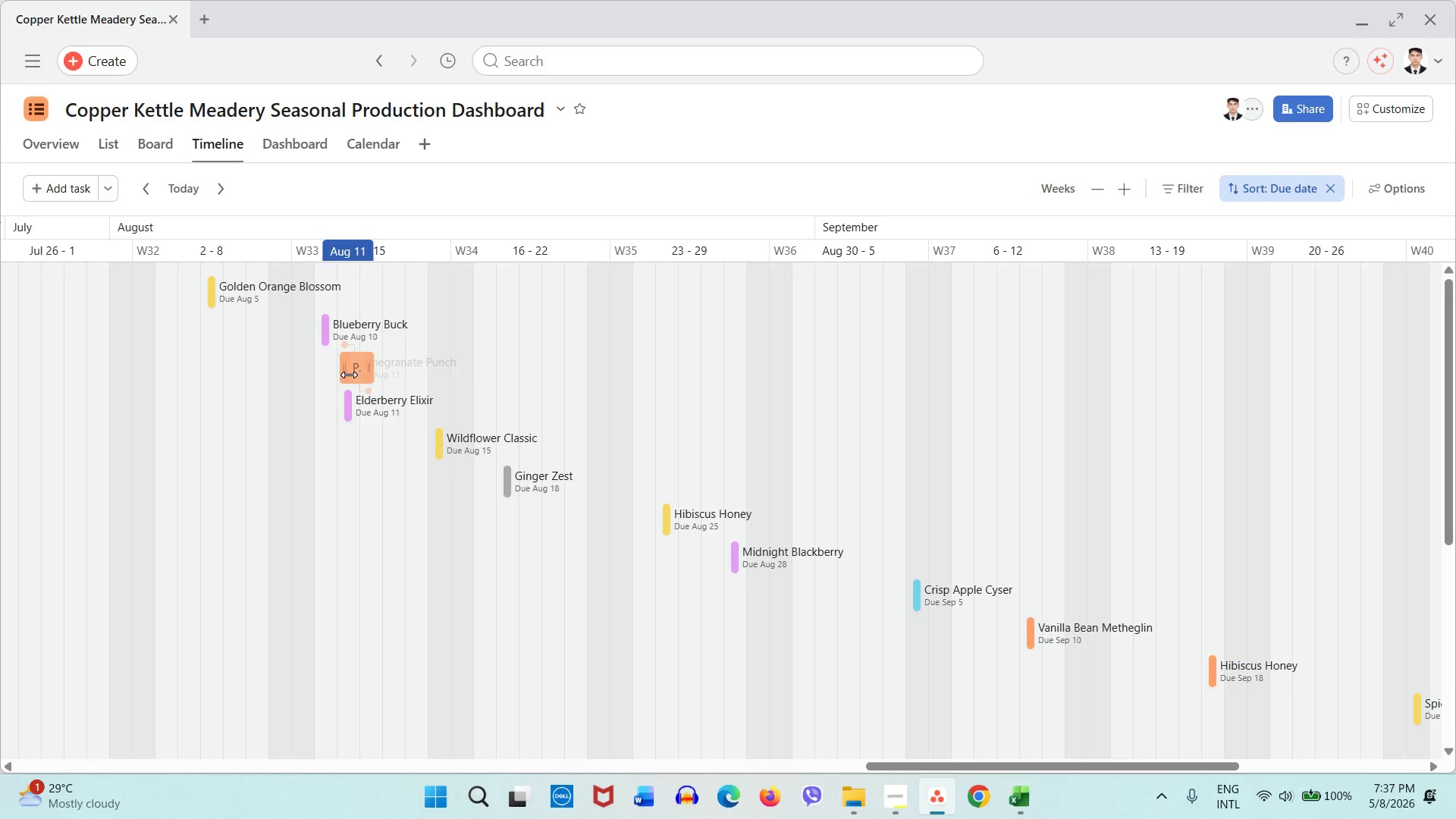 
left_click_drag(start_coordinate=[880, 763], to_coordinate=[930, 767])
 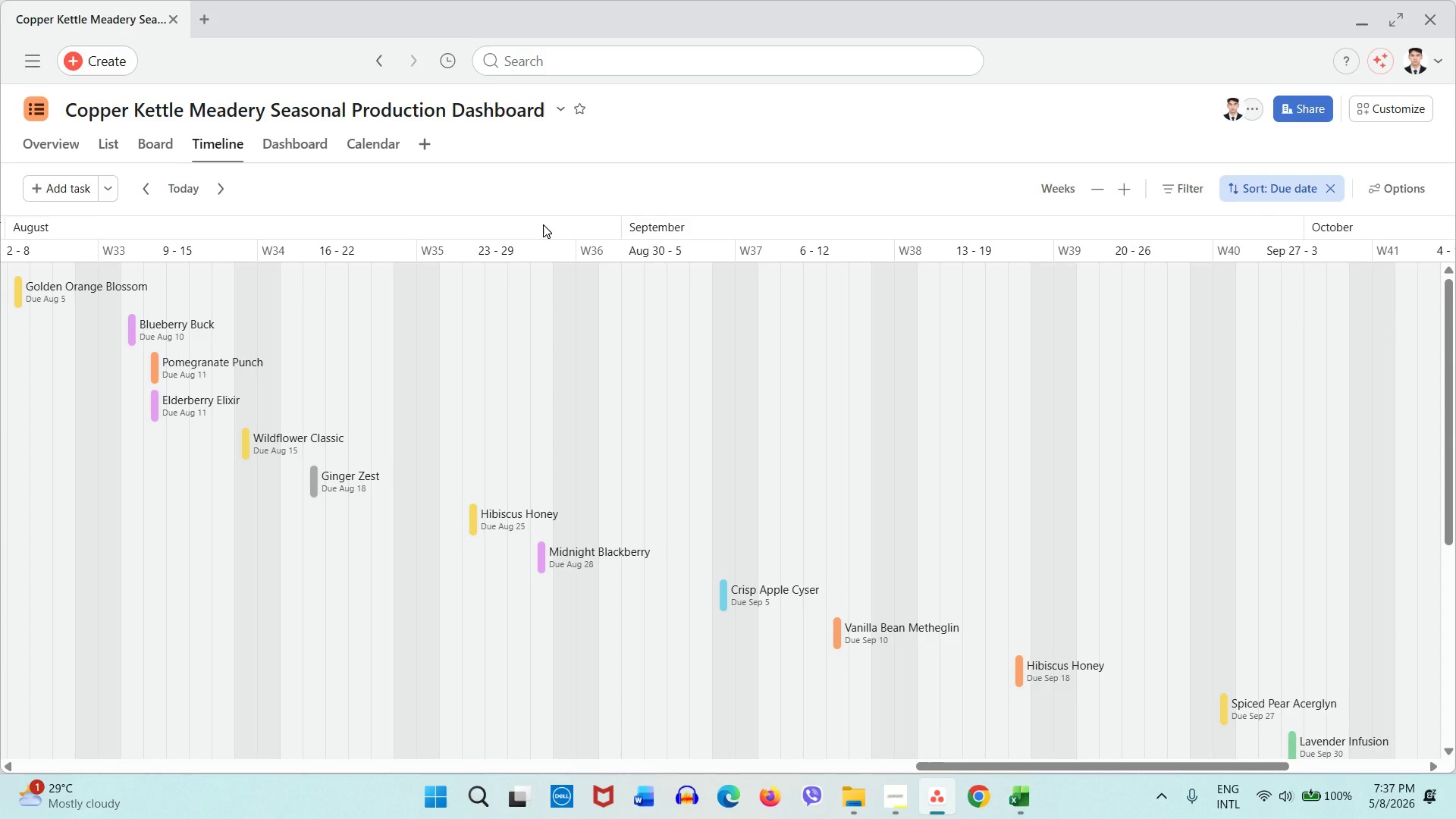 
wait(7.5)
 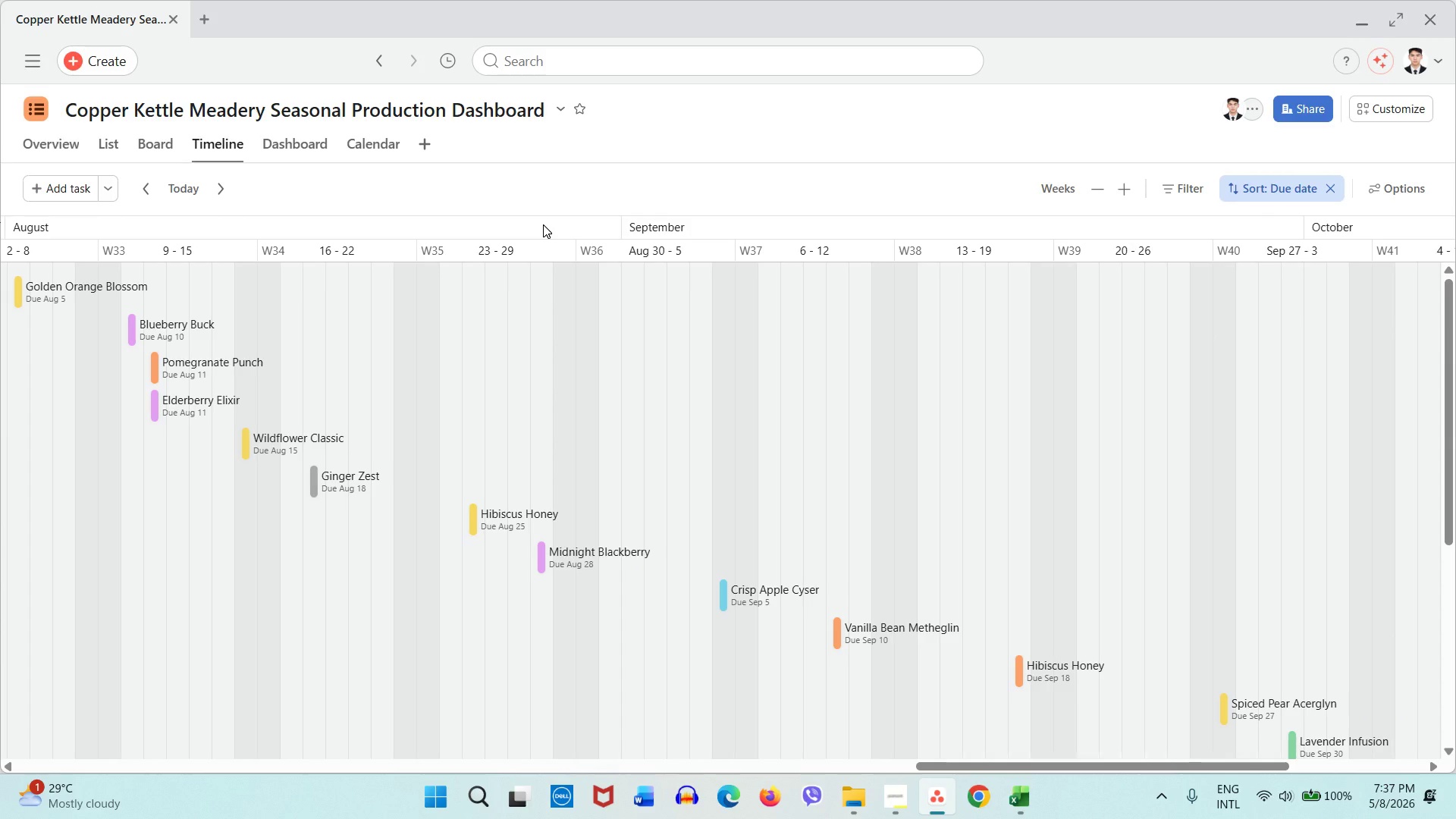 
left_click([893, 792])